 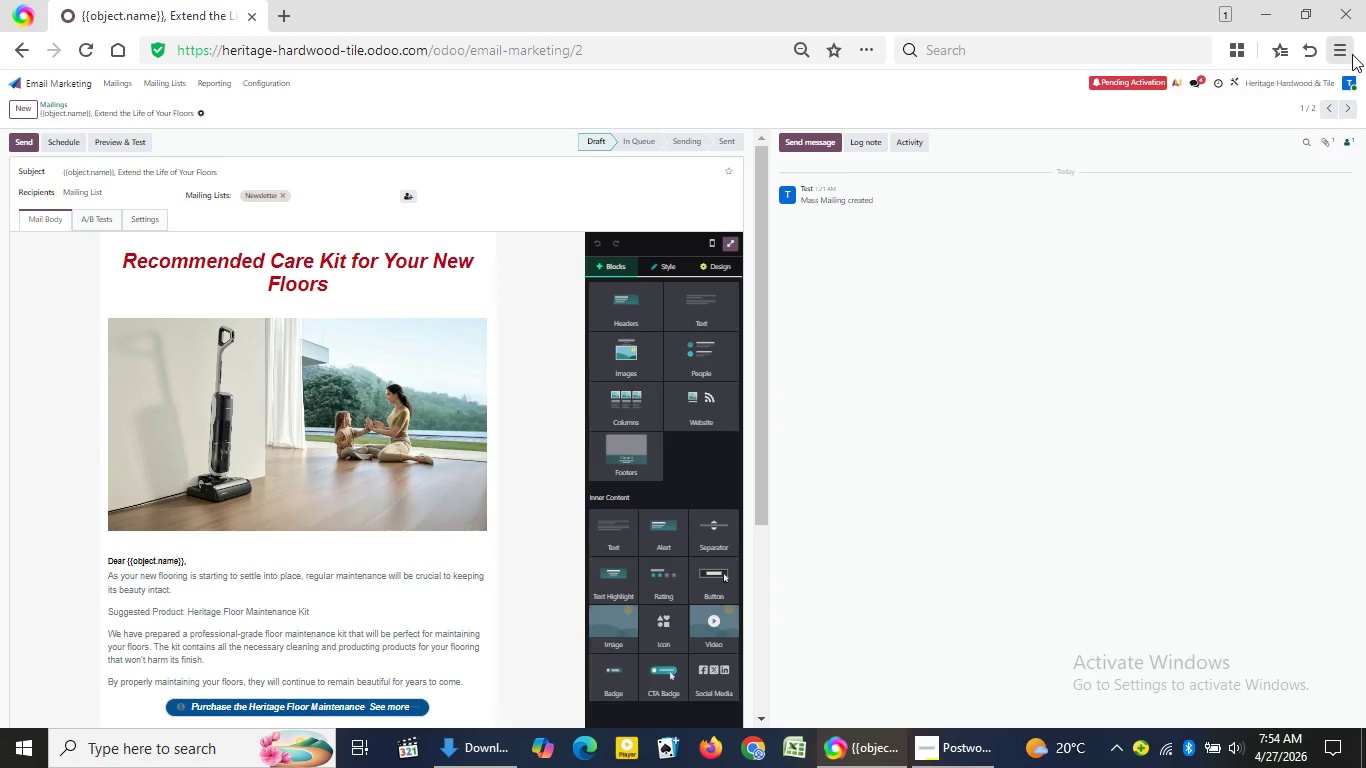 
left_click([1352, 54])
 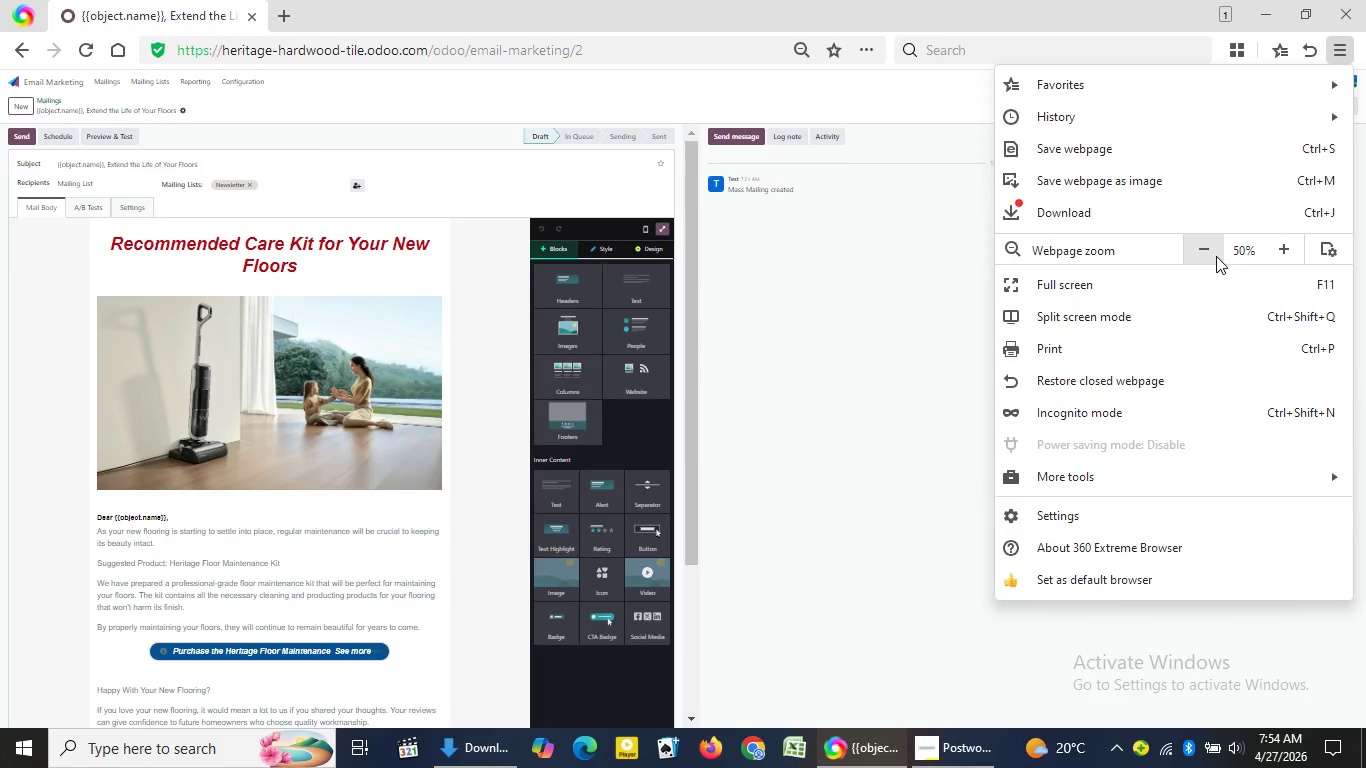 
left_click([1216, 256])
 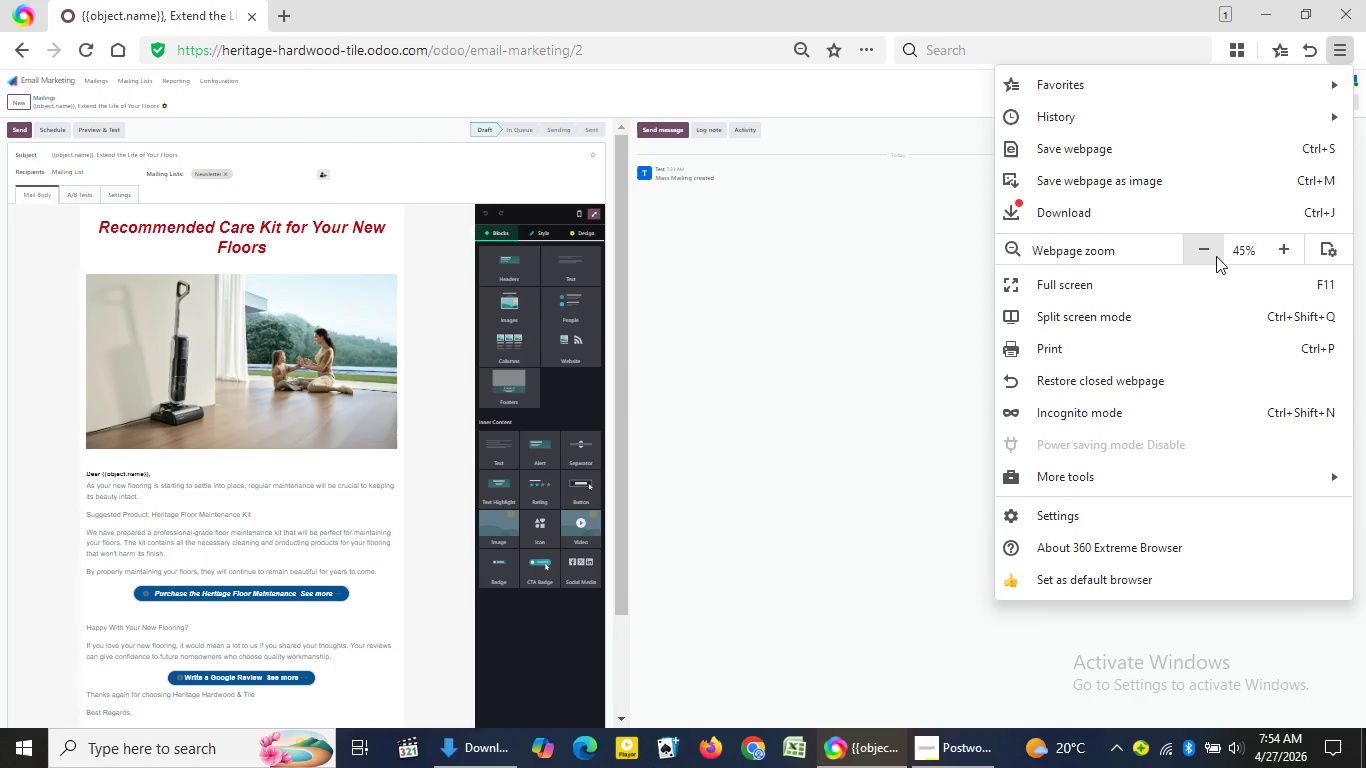 
left_click([1216, 256])
 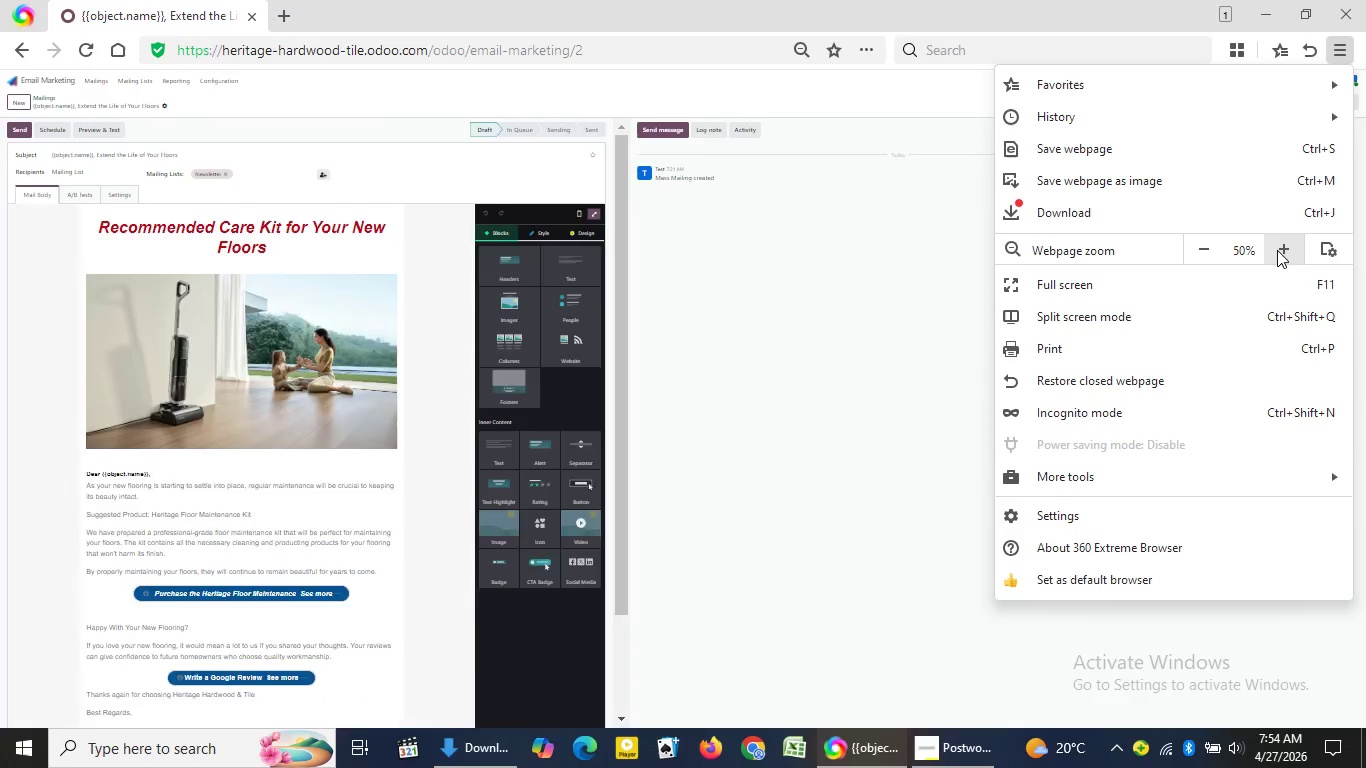 
left_click([1277, 250])
 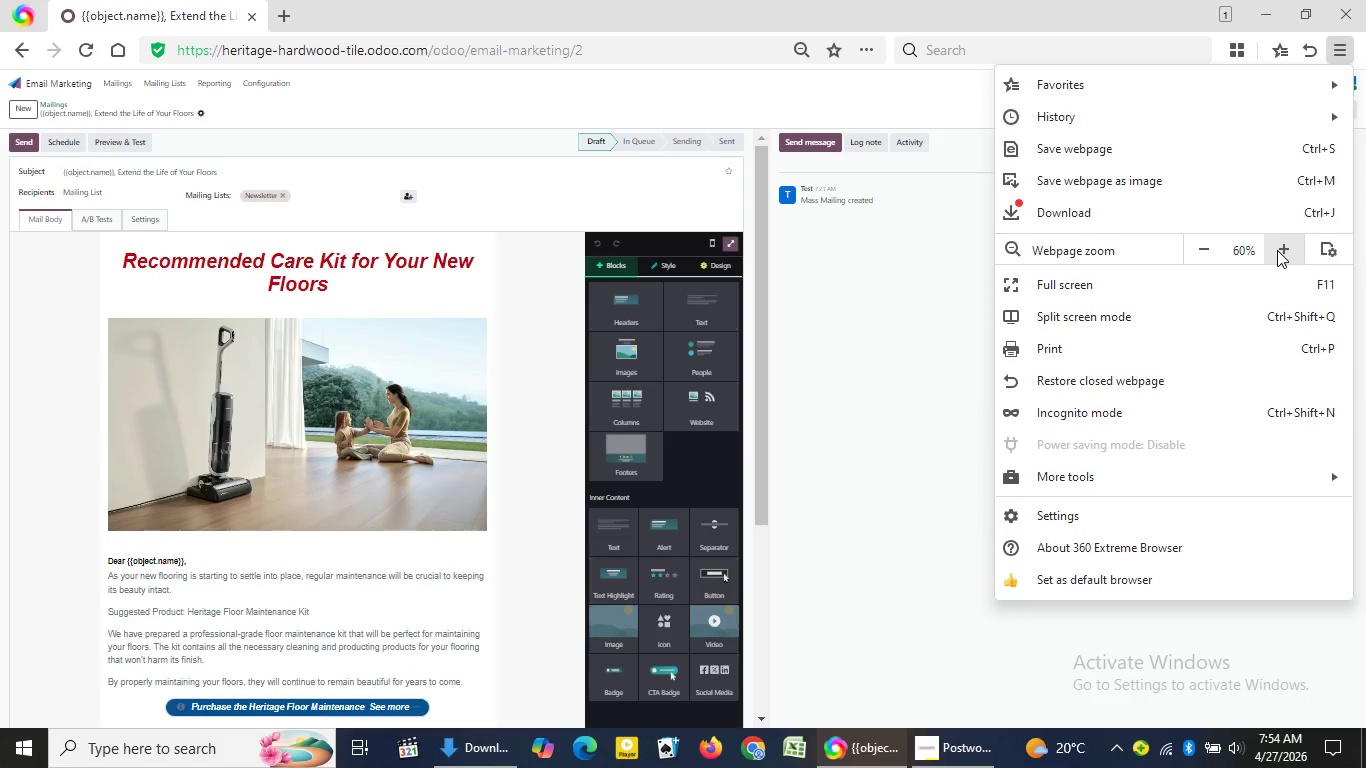 
double_click([1277, 250])
 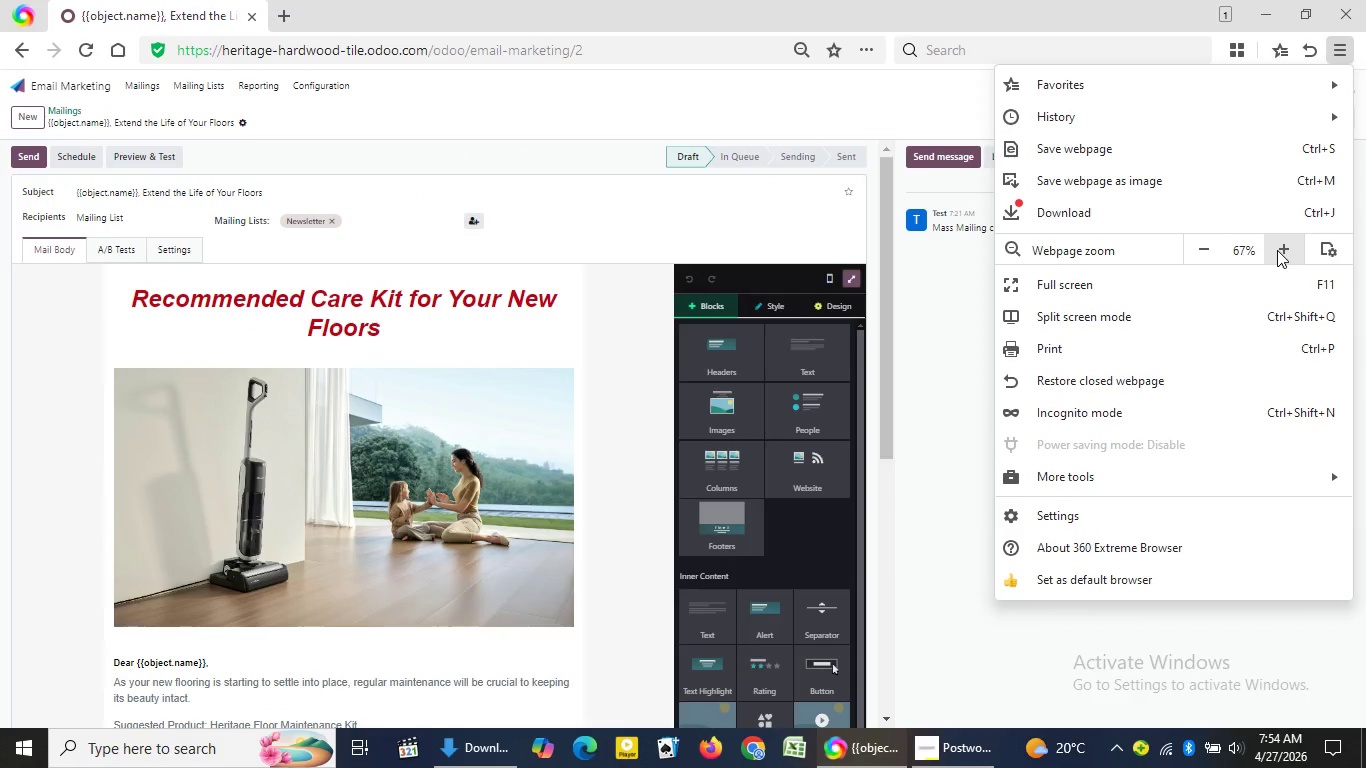 
left_click([1277, 250])
 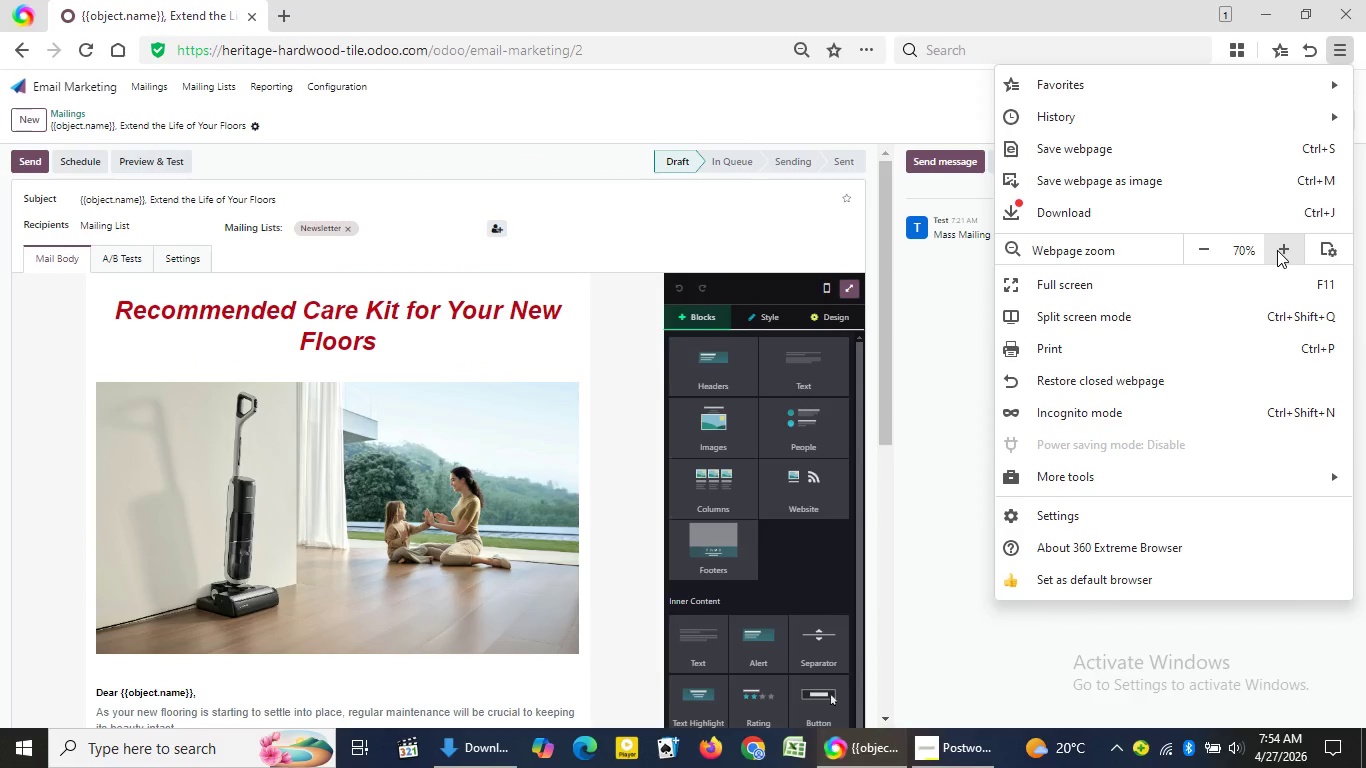 
left_click([1277, 250])
 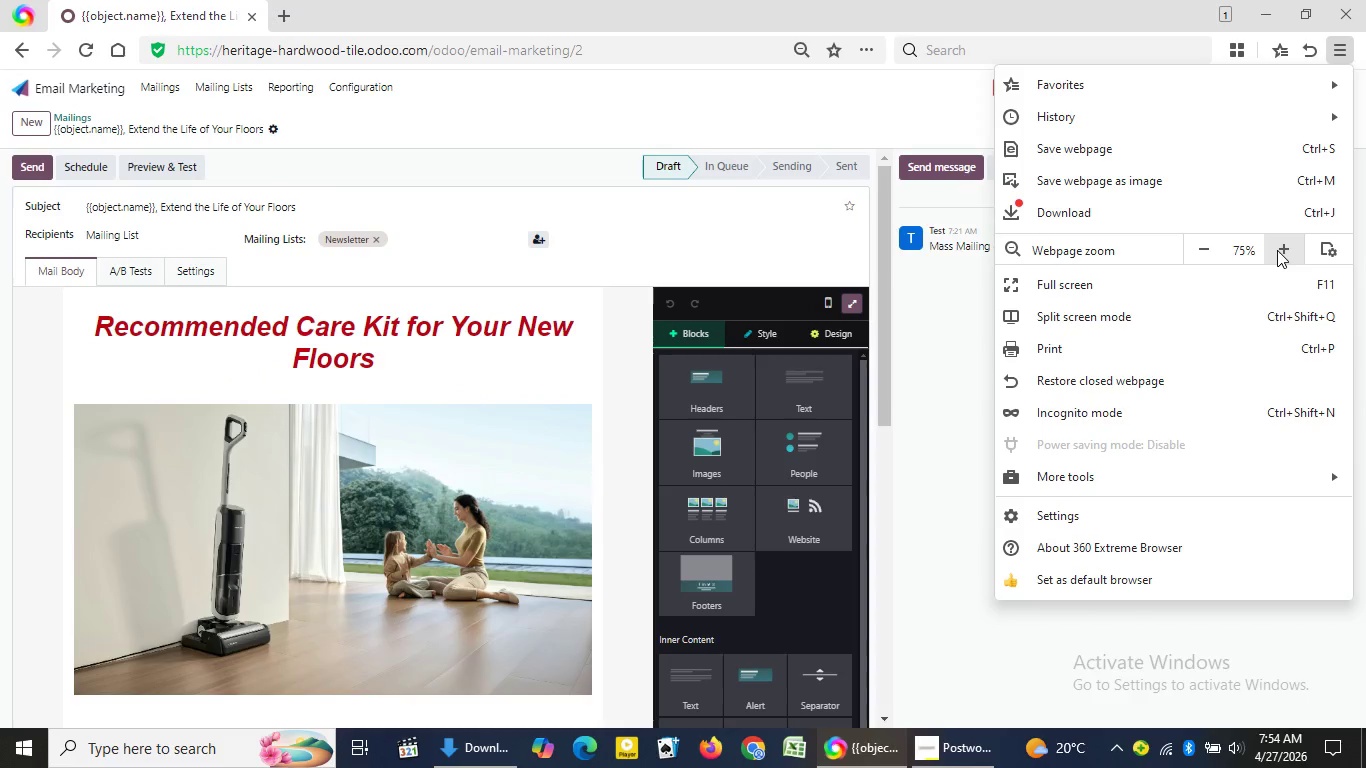 
left_click([1277, 250])
 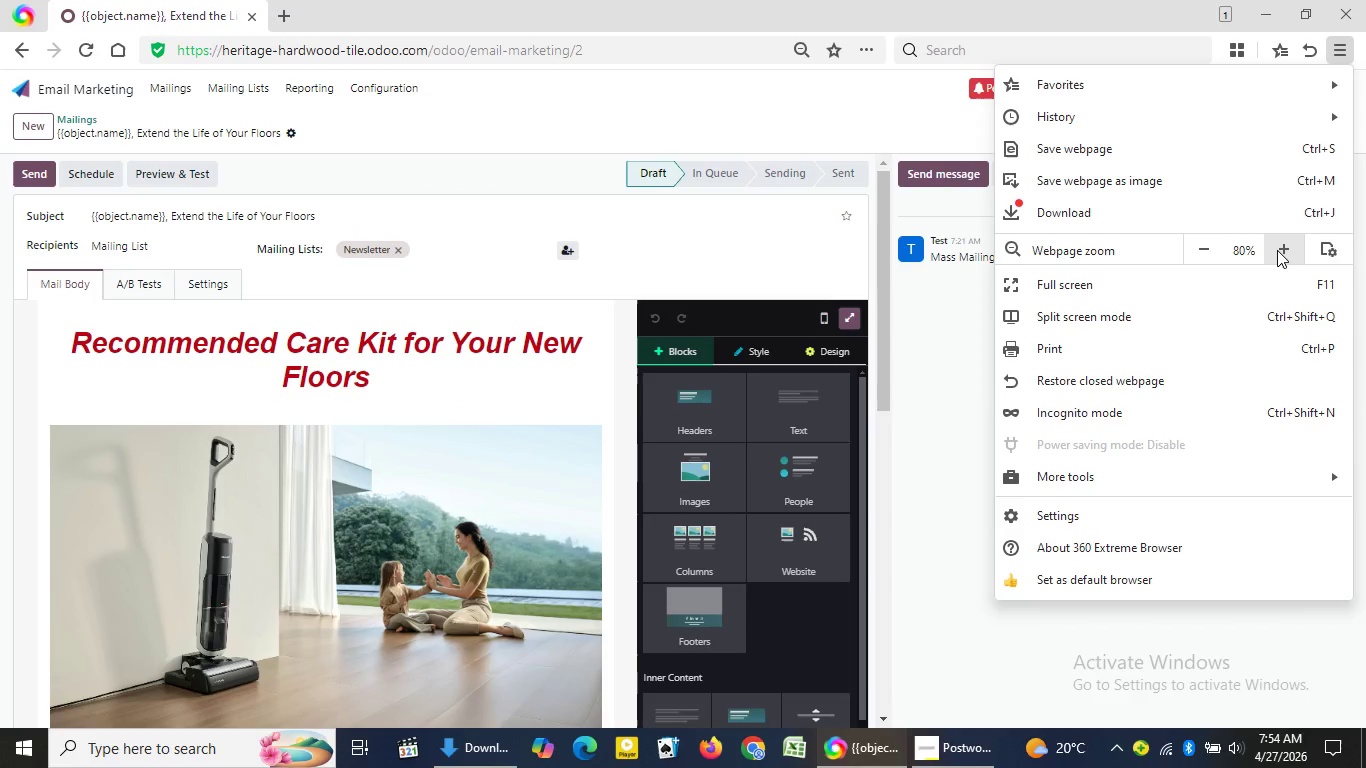 
left_click([1277, 250])
 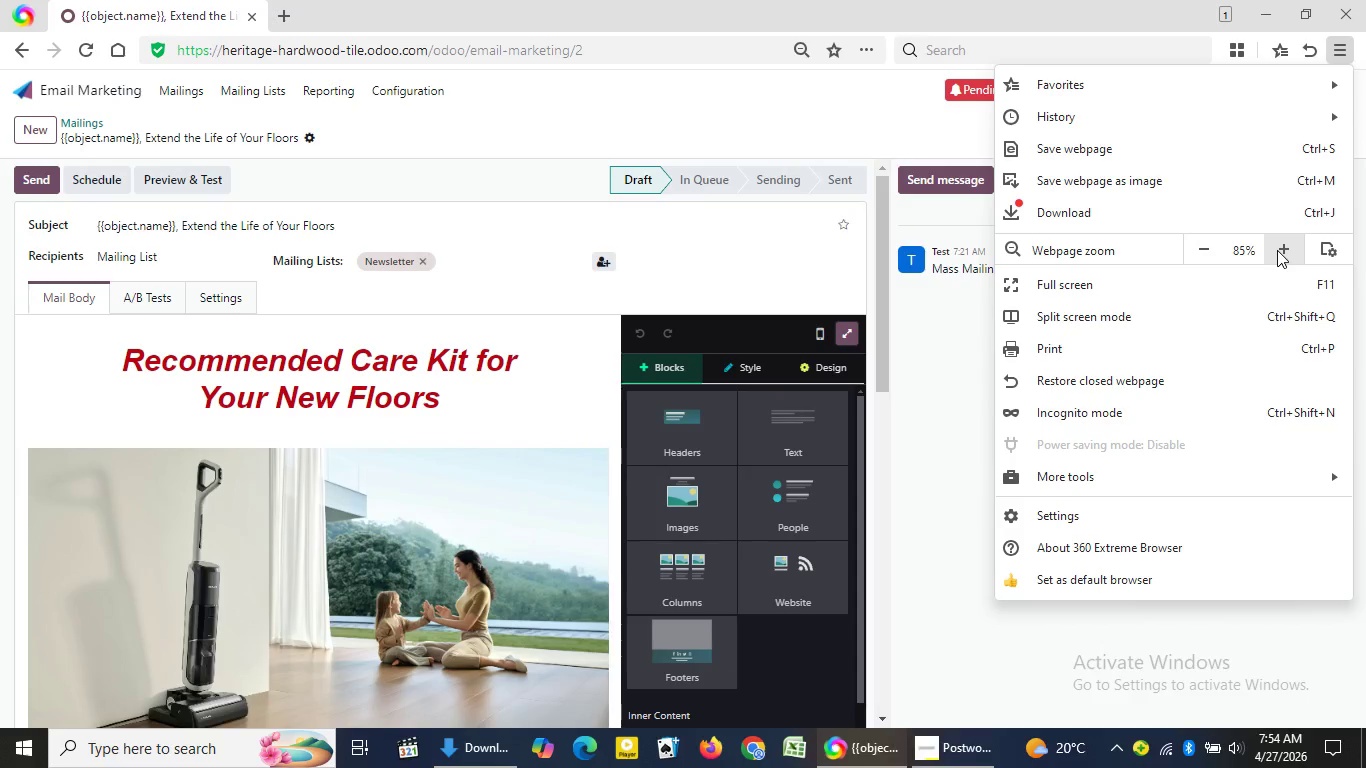 
left_click([1277, 250])
 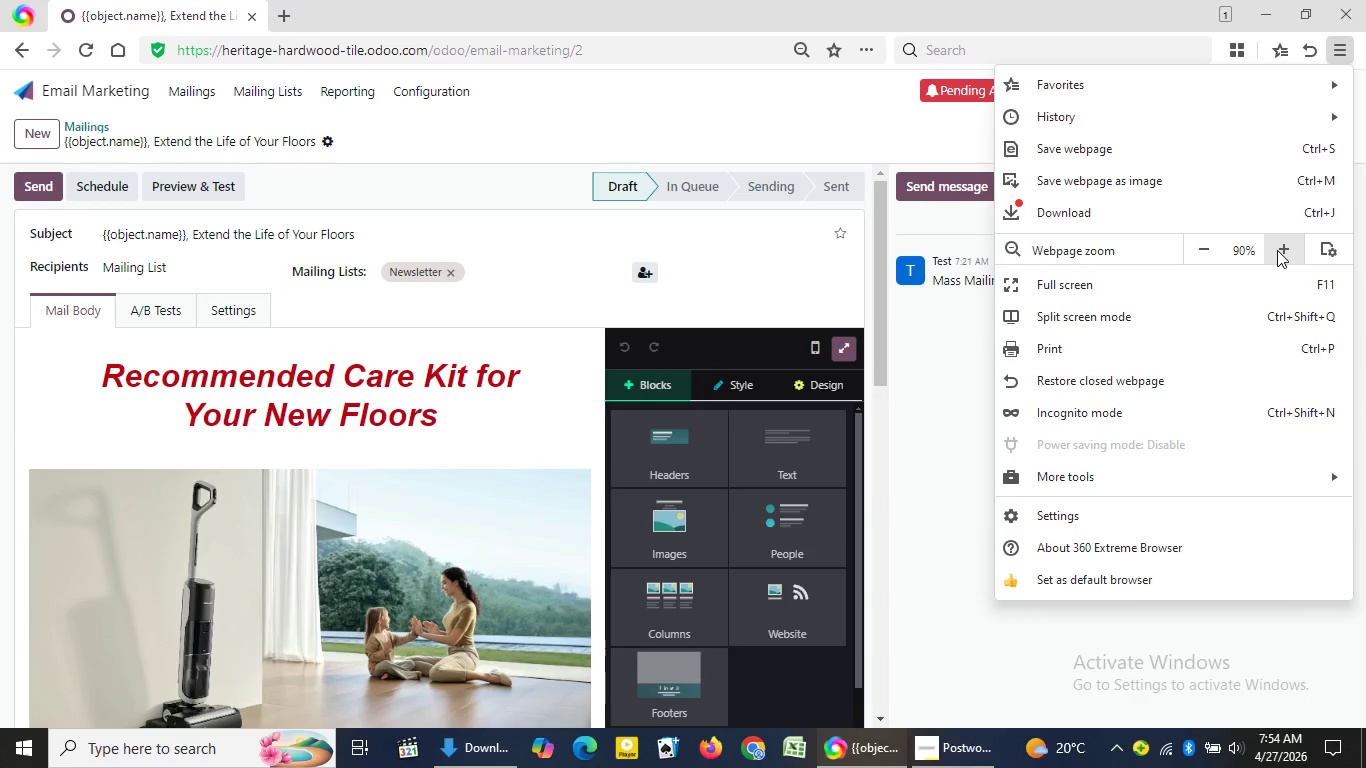 
left_click([1277, 250])
 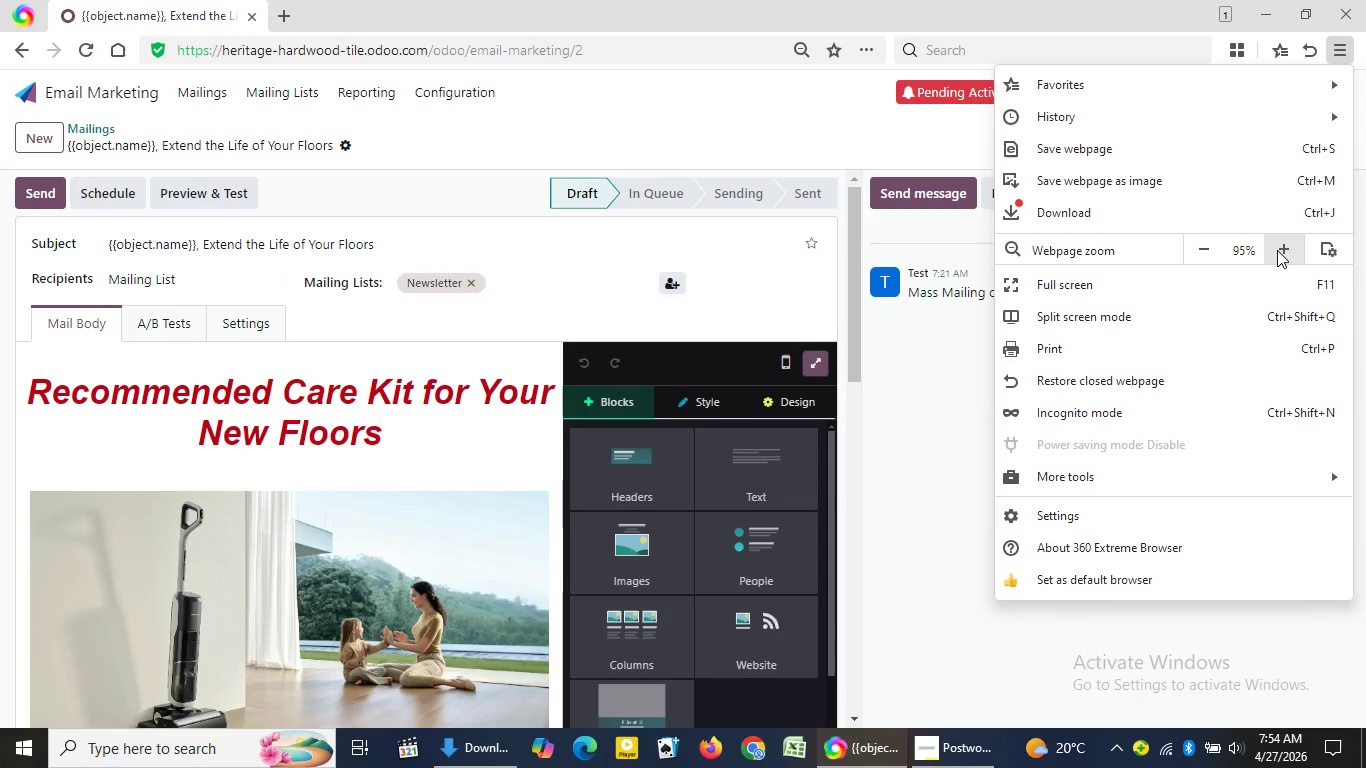 
left_click([1277, 250])
 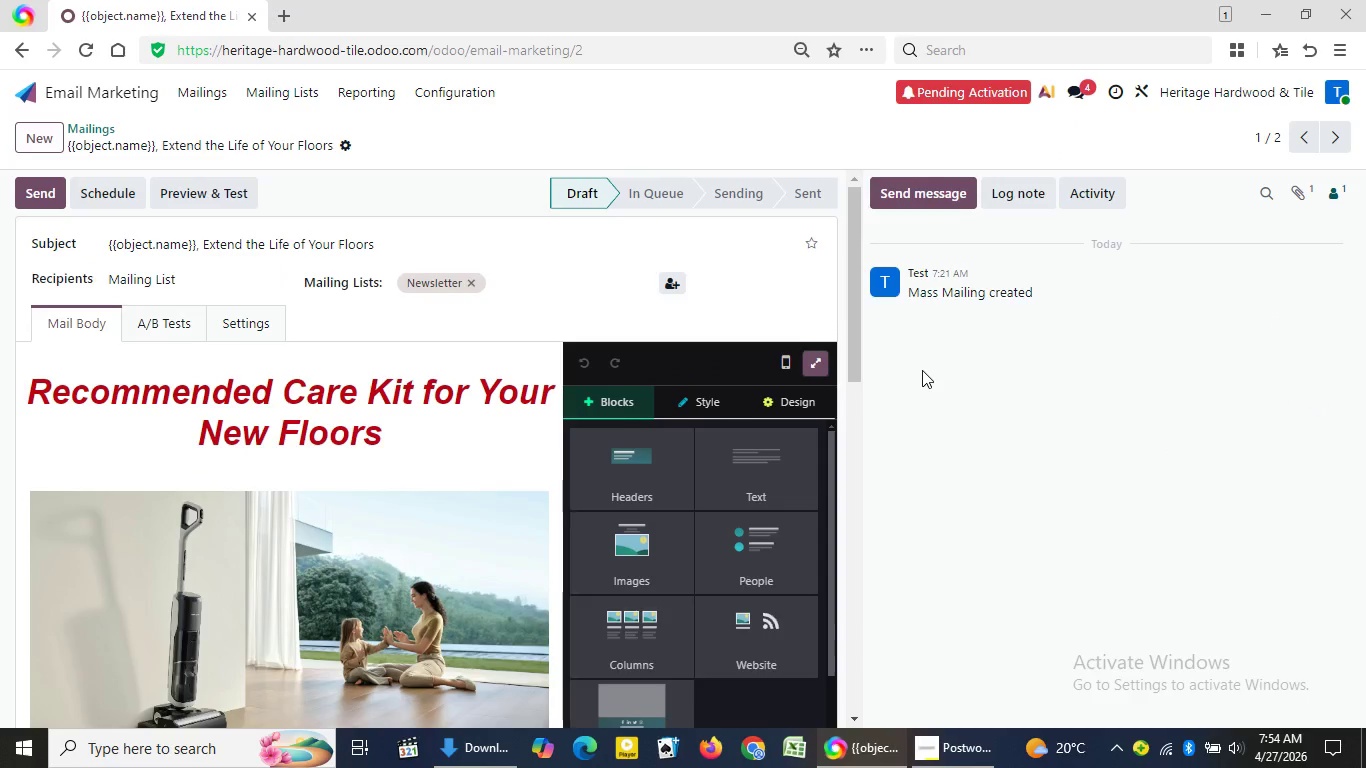 
left_click([922, 370])
 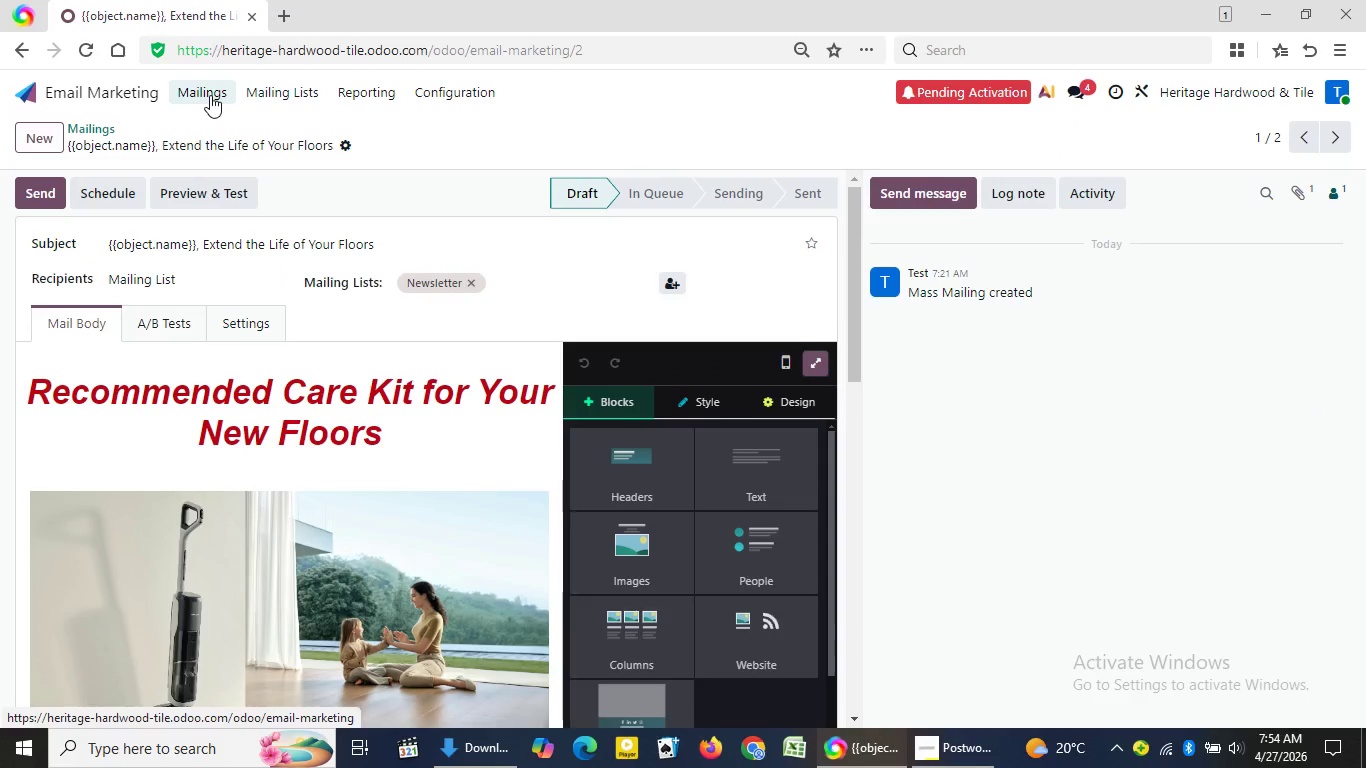 
left_click([210, 95])
 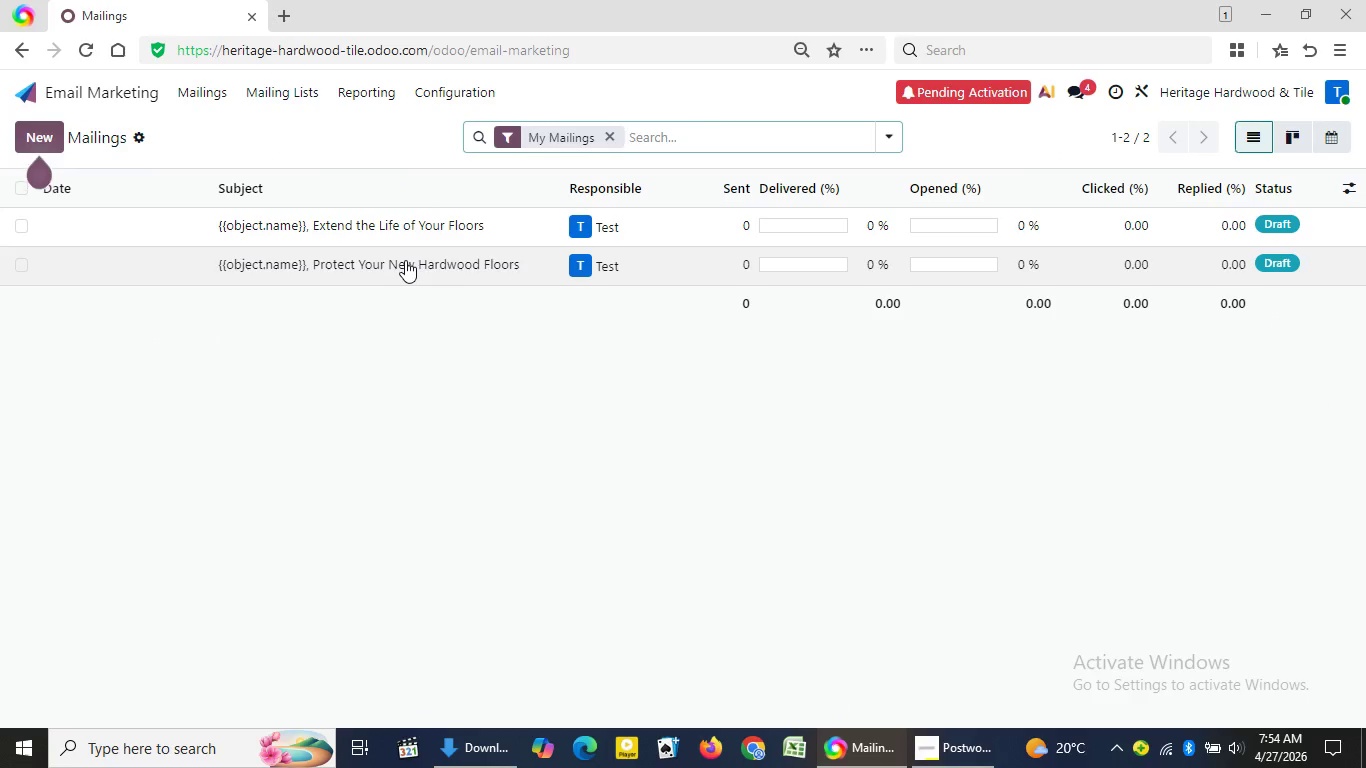 
left_click([405, 260])
 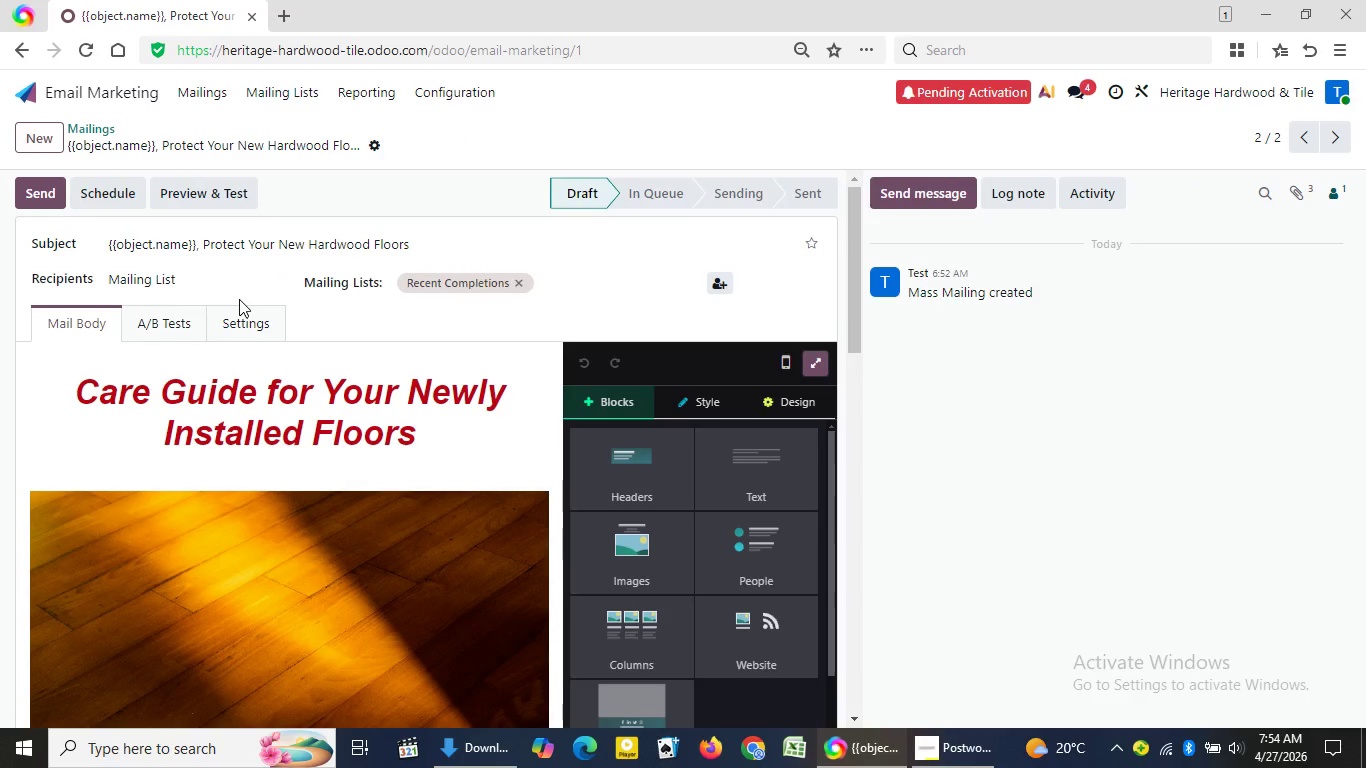 
wait(9.95)
 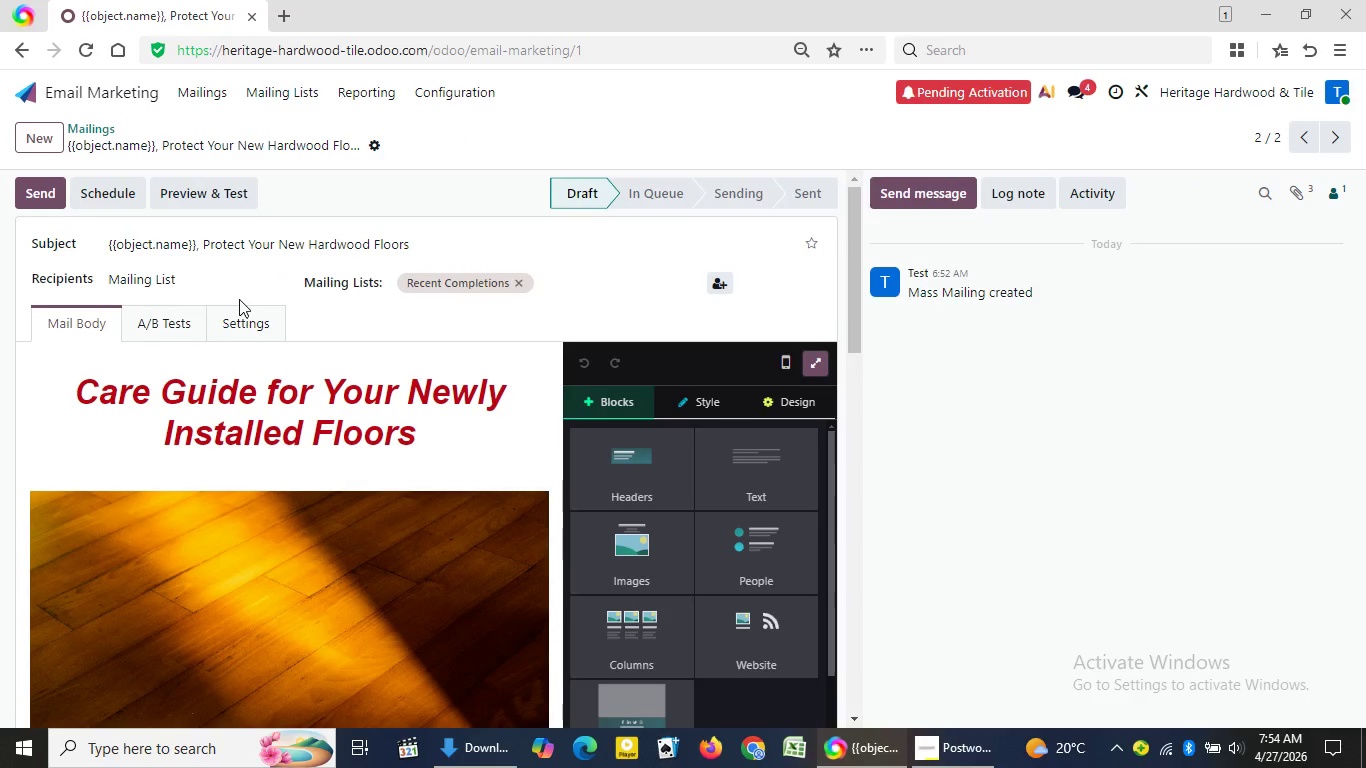 
left_click([113, 189])
 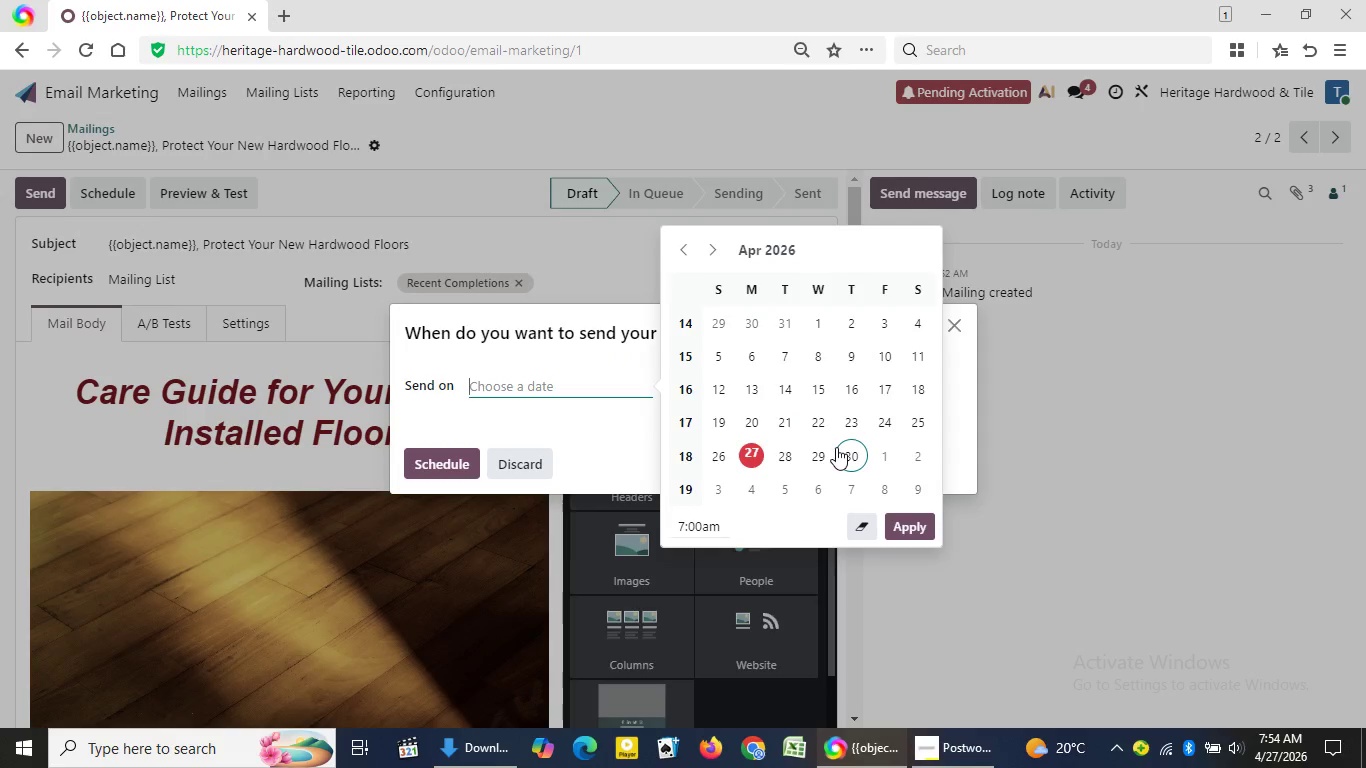 
wait(5.47)
 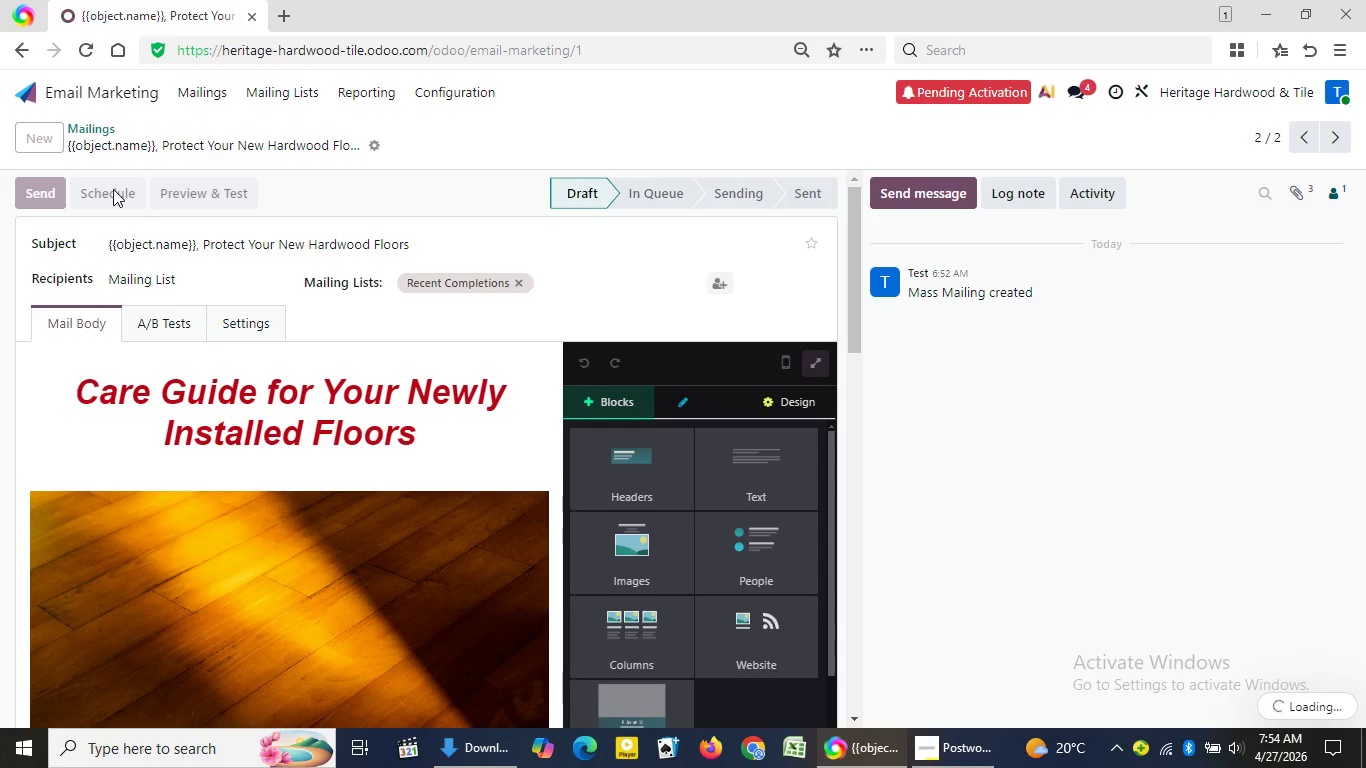 
left_click([836, 447])
 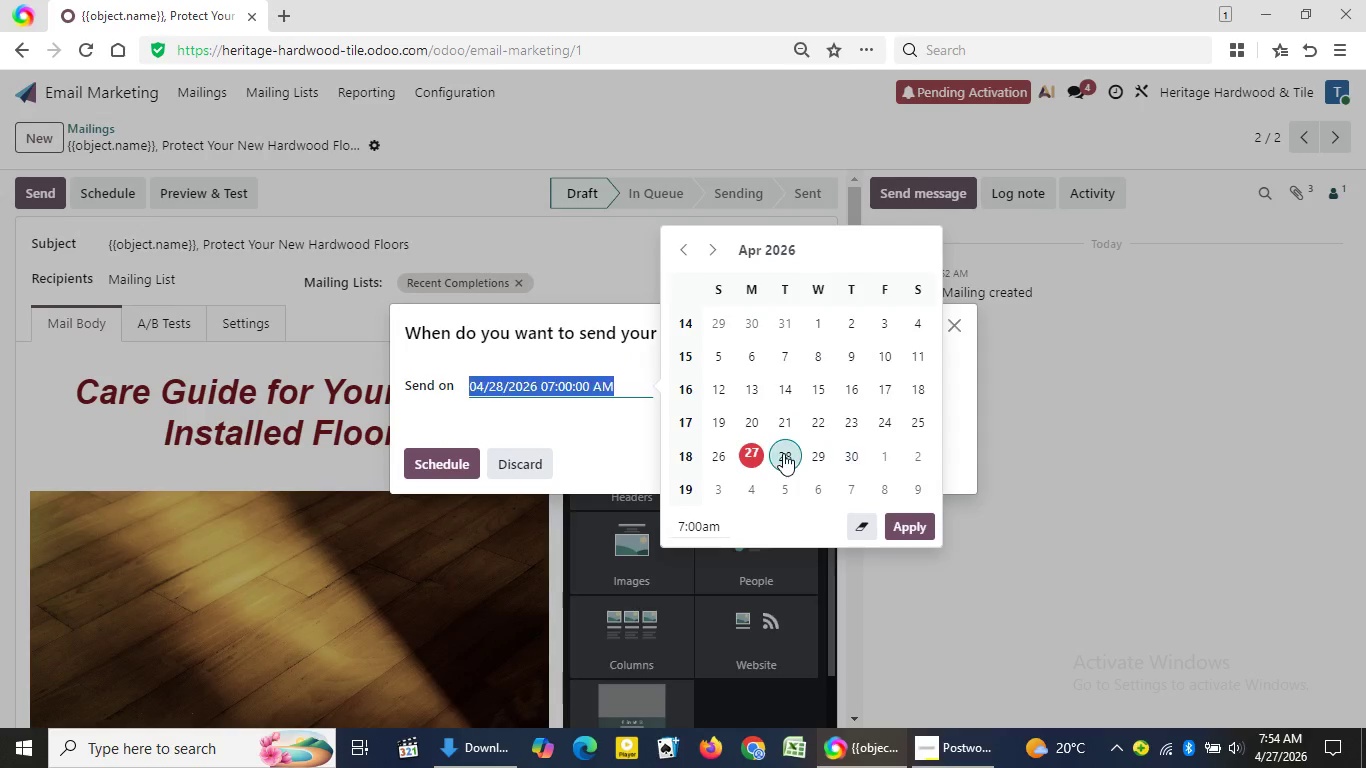 
left_click([783, 453])
 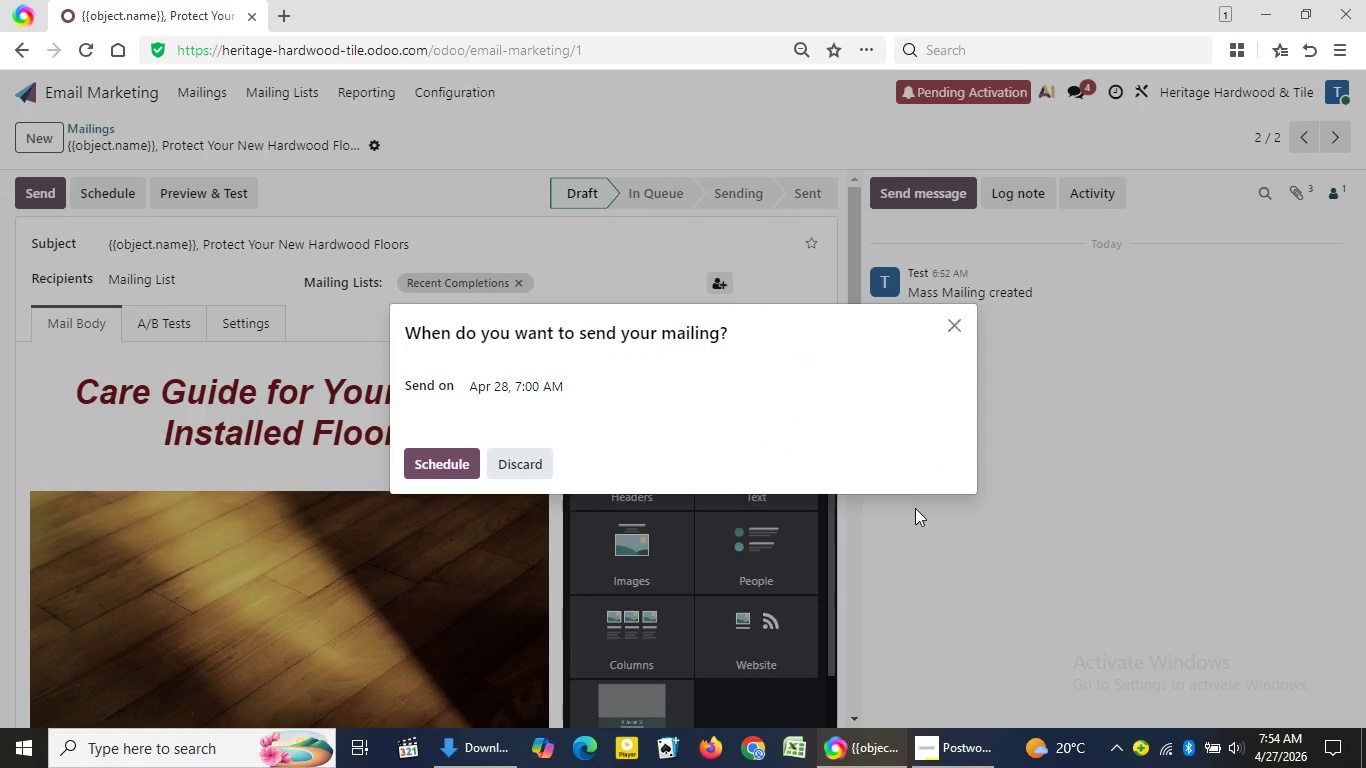 
left_click([917, 517])
 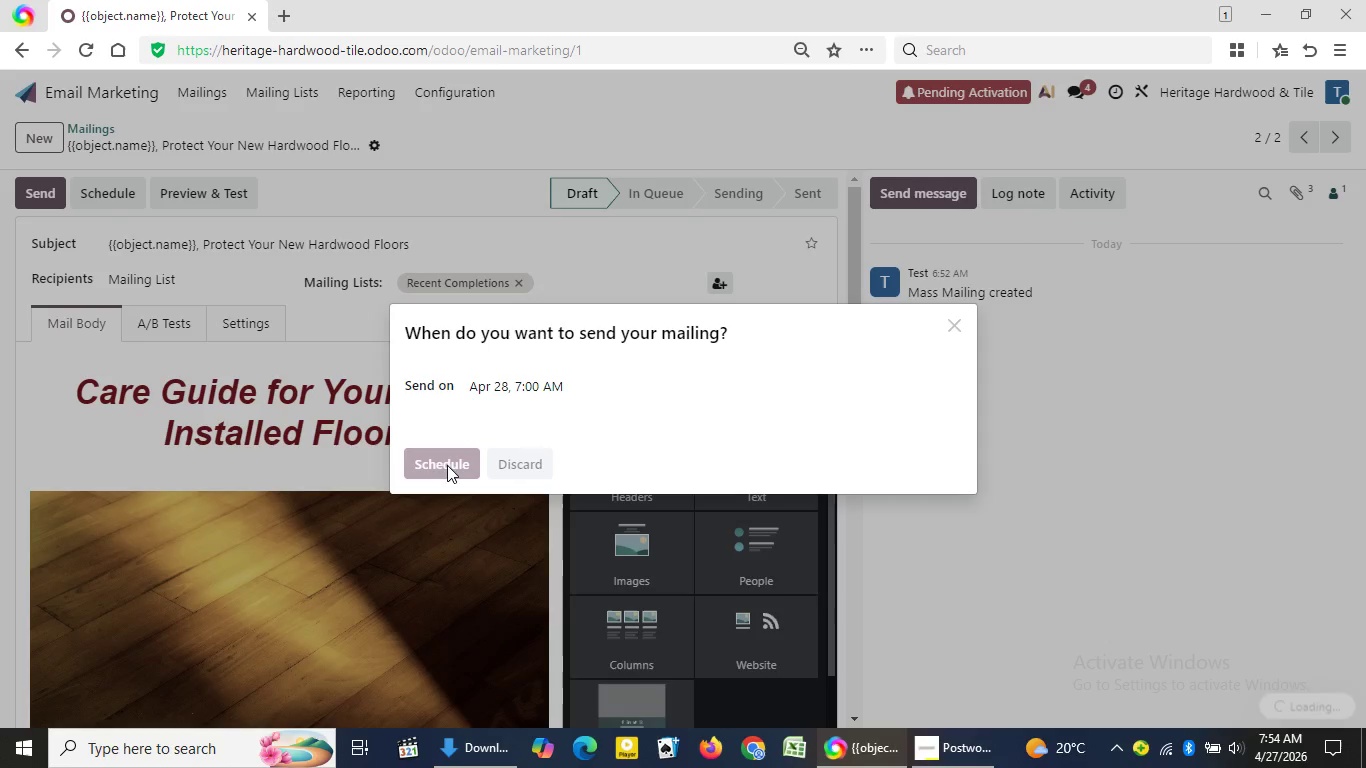 
left_click([447, 466])
 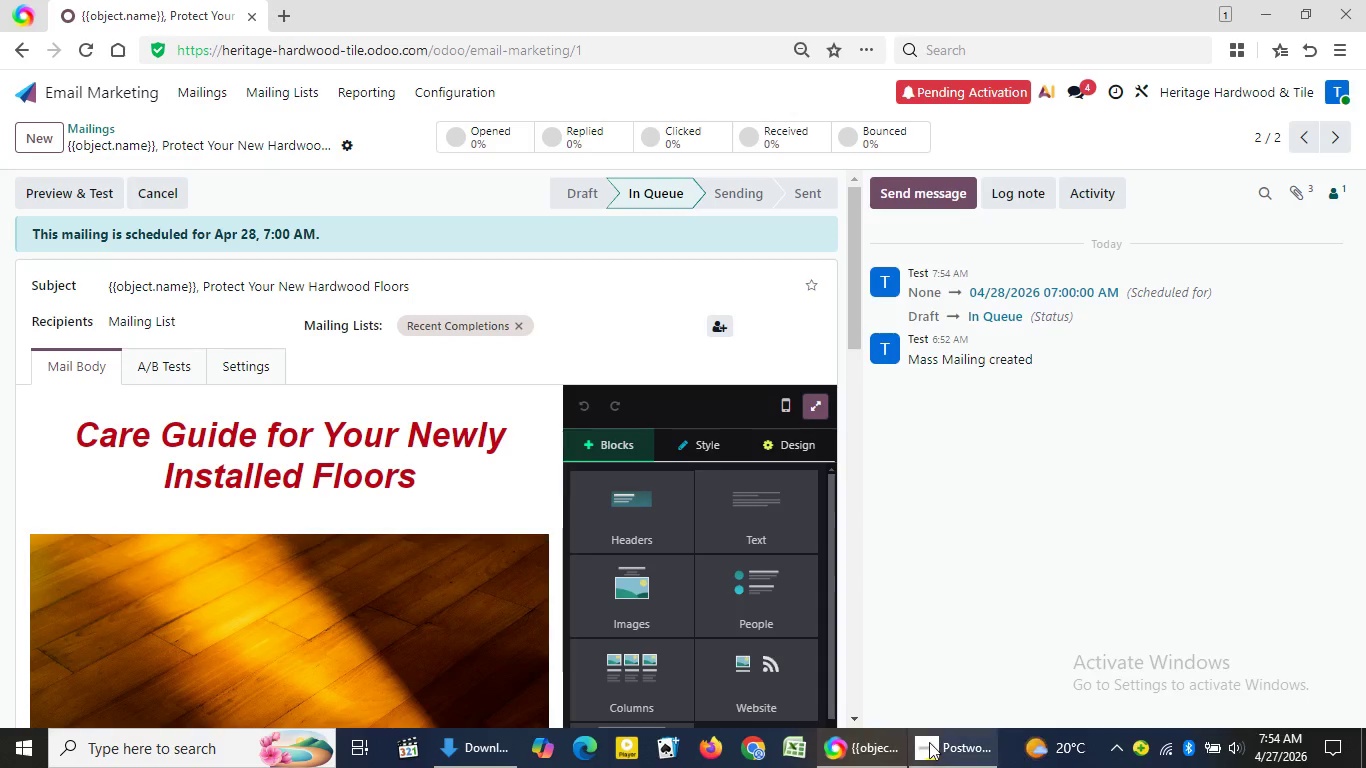 
left_click([934, 742])